 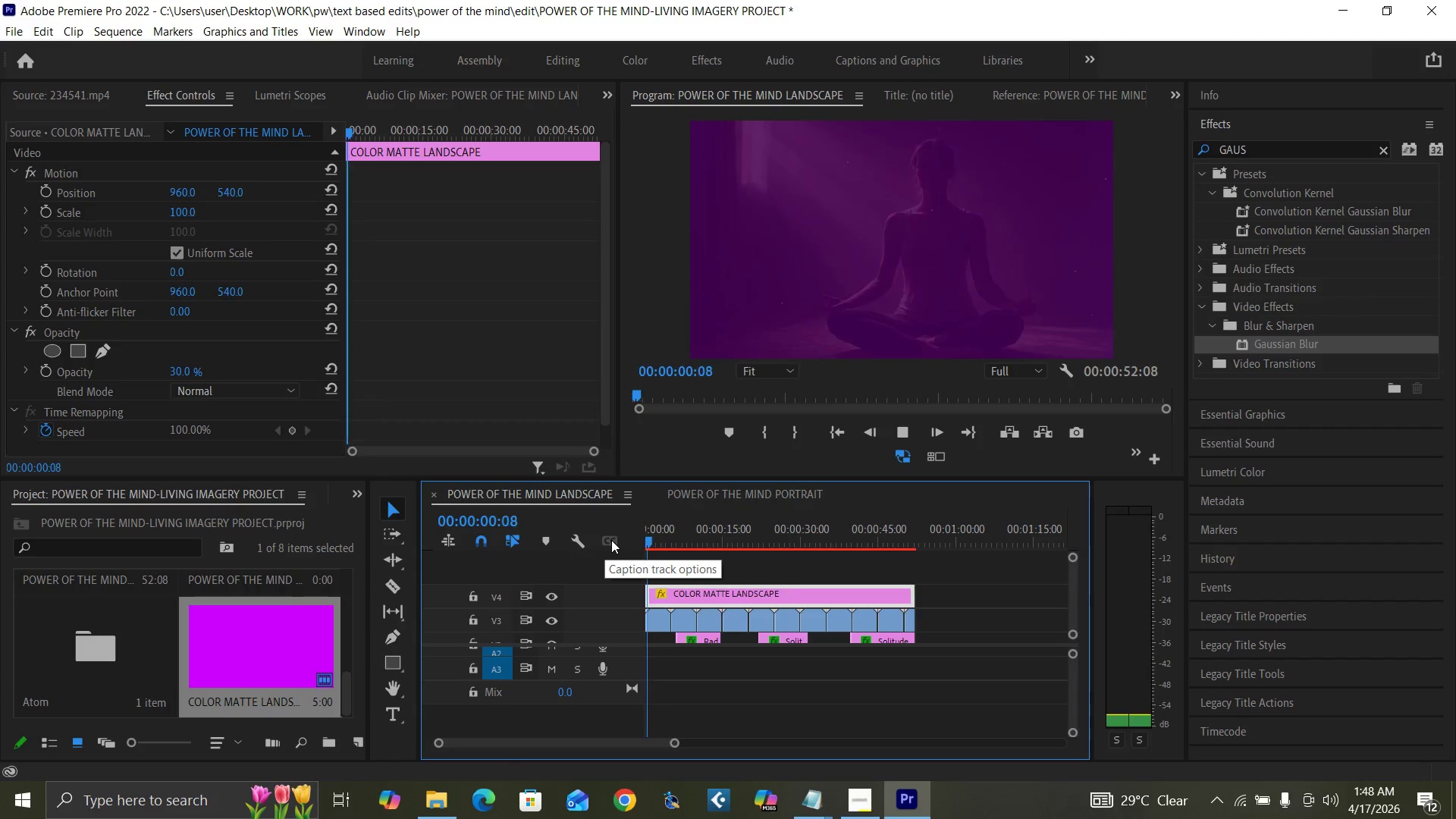 
key(Control+Backquote)
 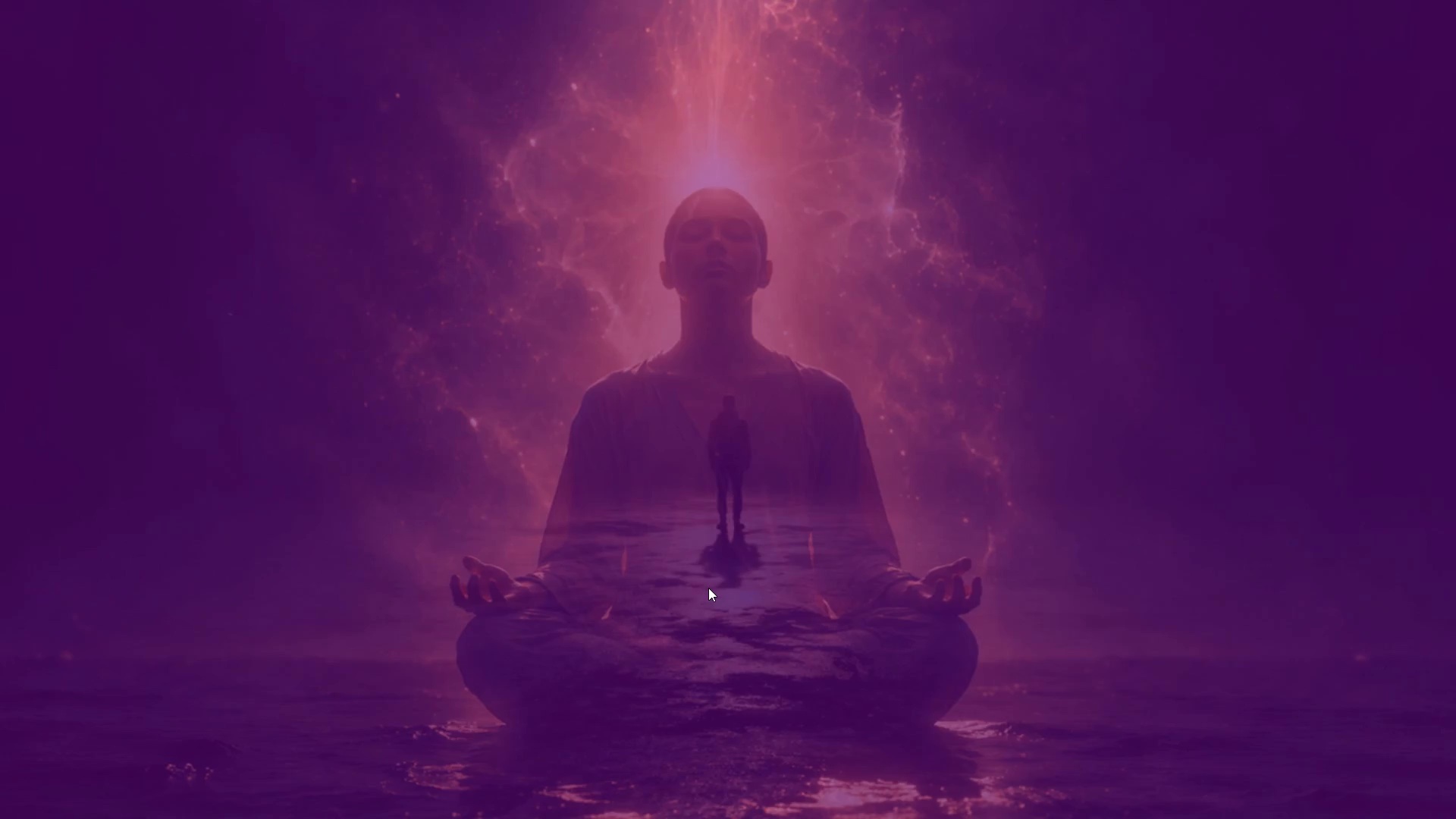 
wait(32.24)
 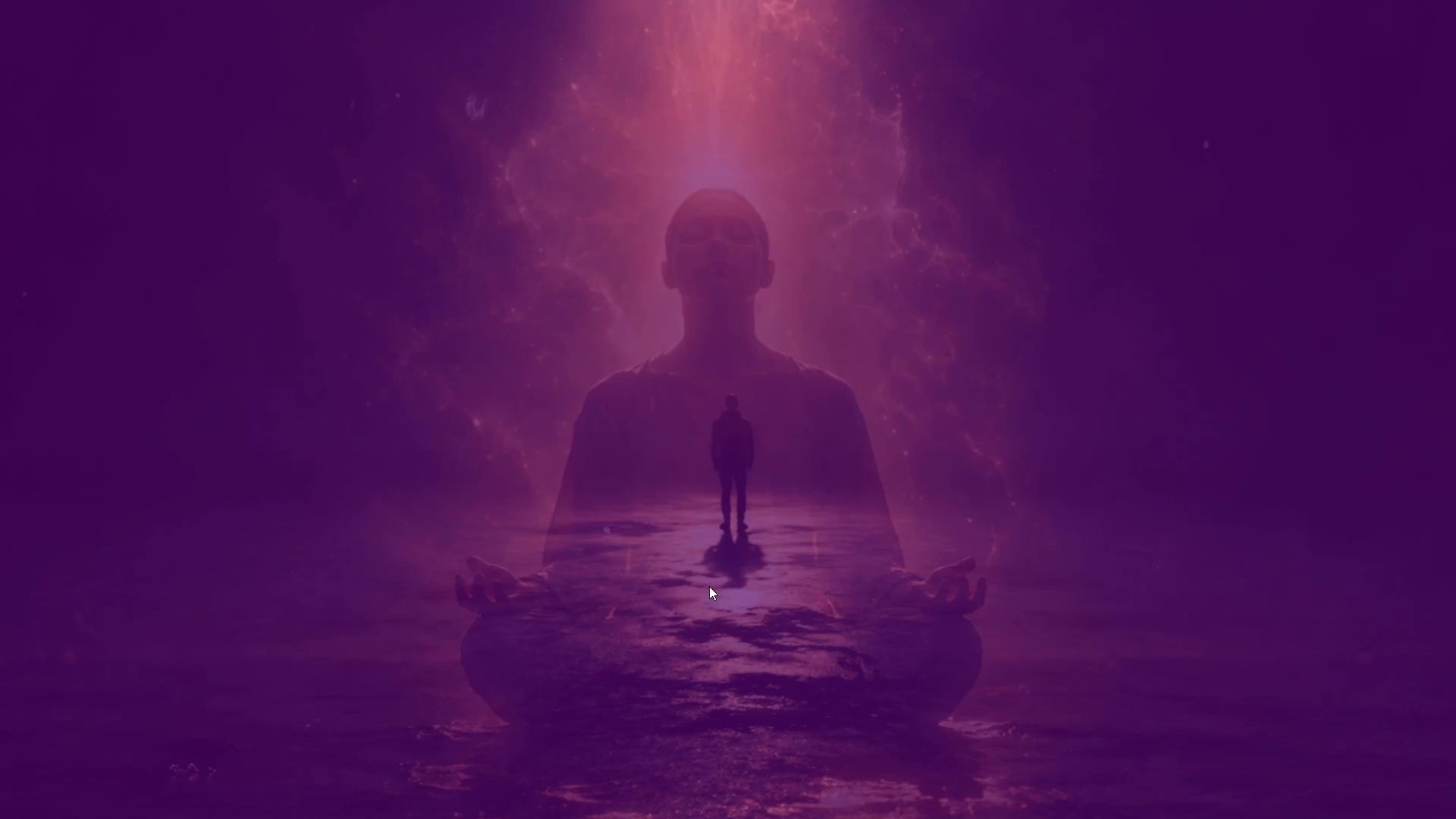 
key(Control+Backquote)
 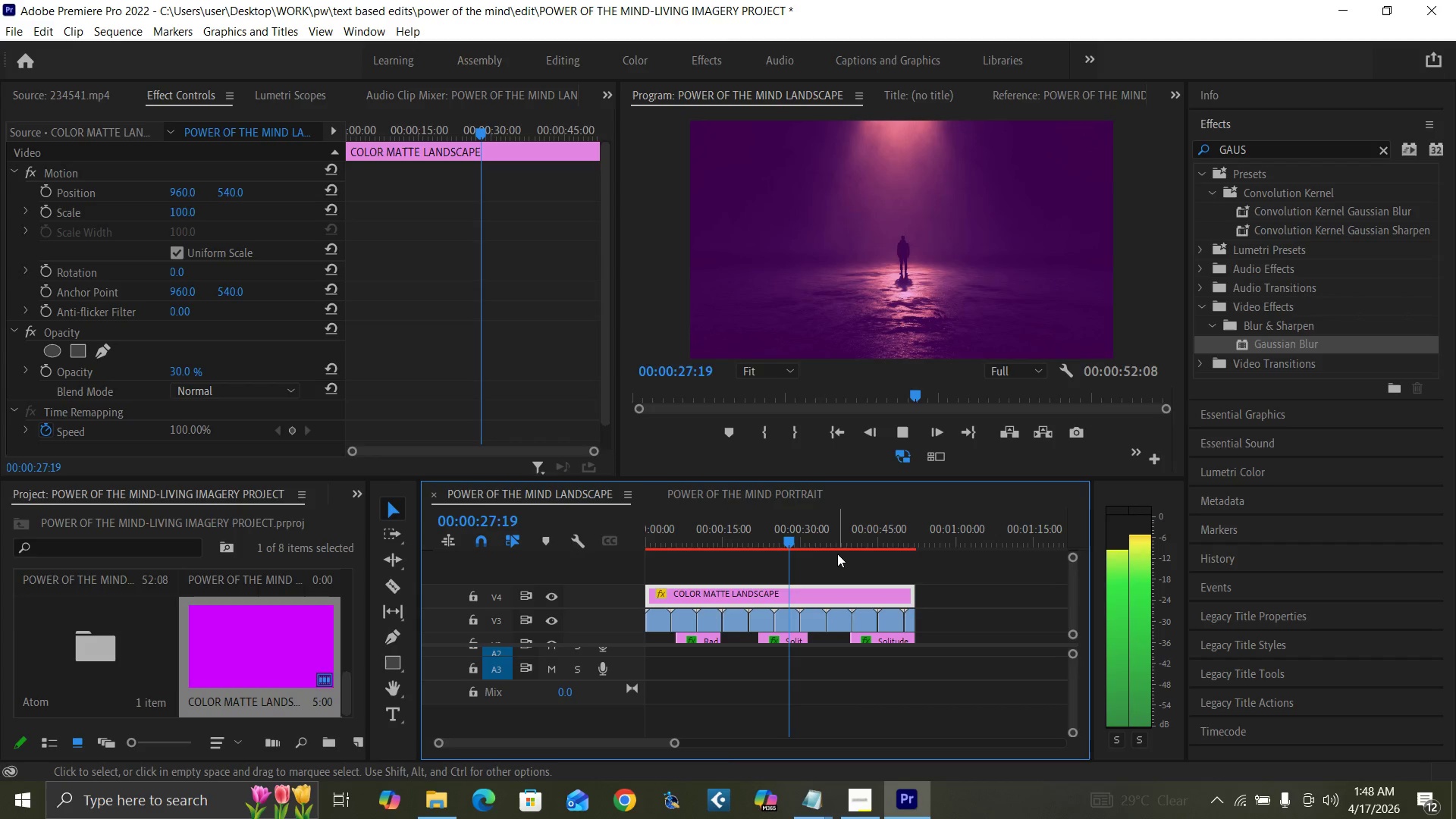 
left_click_drag(start_coordinate=[814, 524], to_coordinate=[821, 529])
 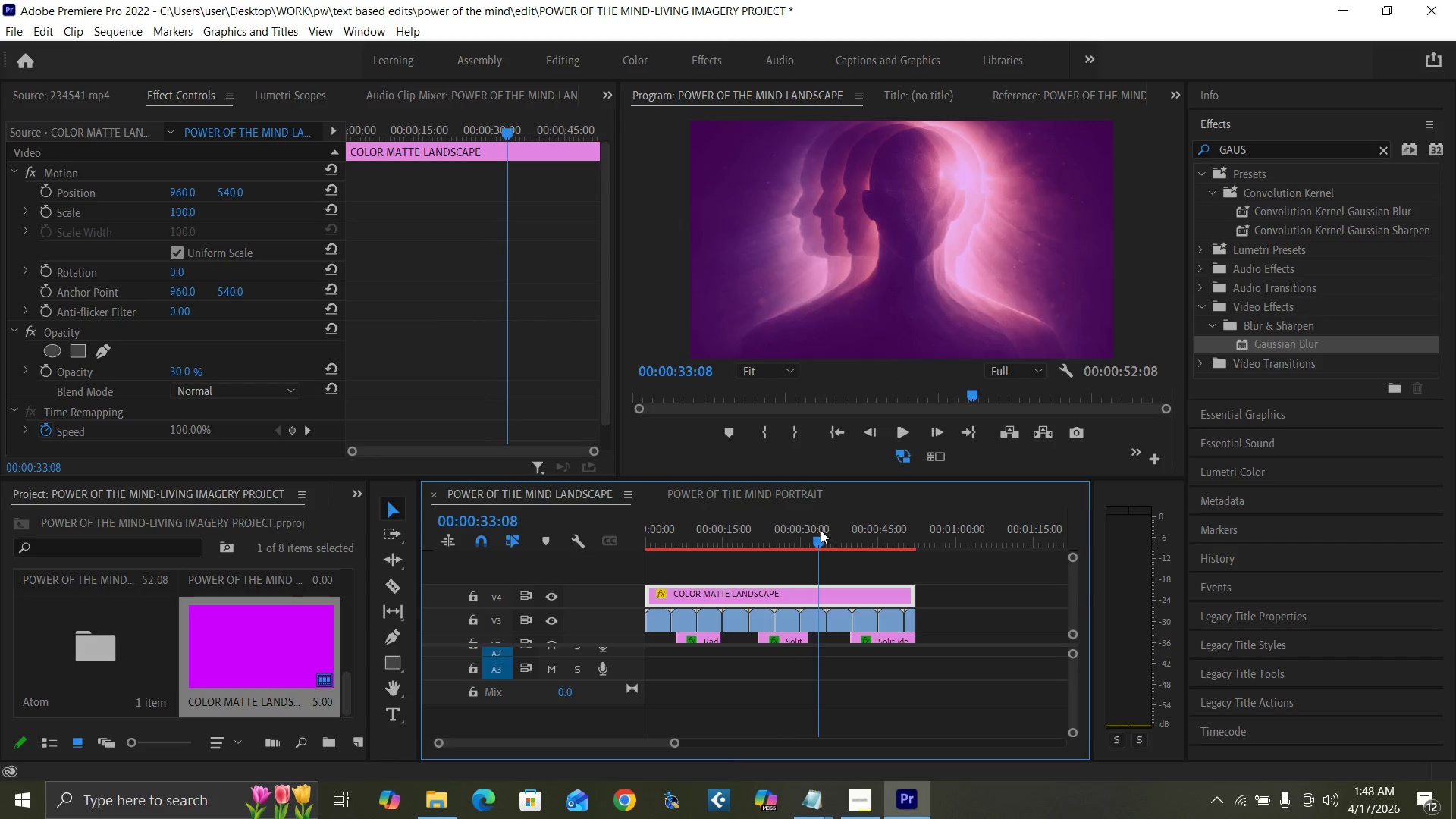 
key(Space)
 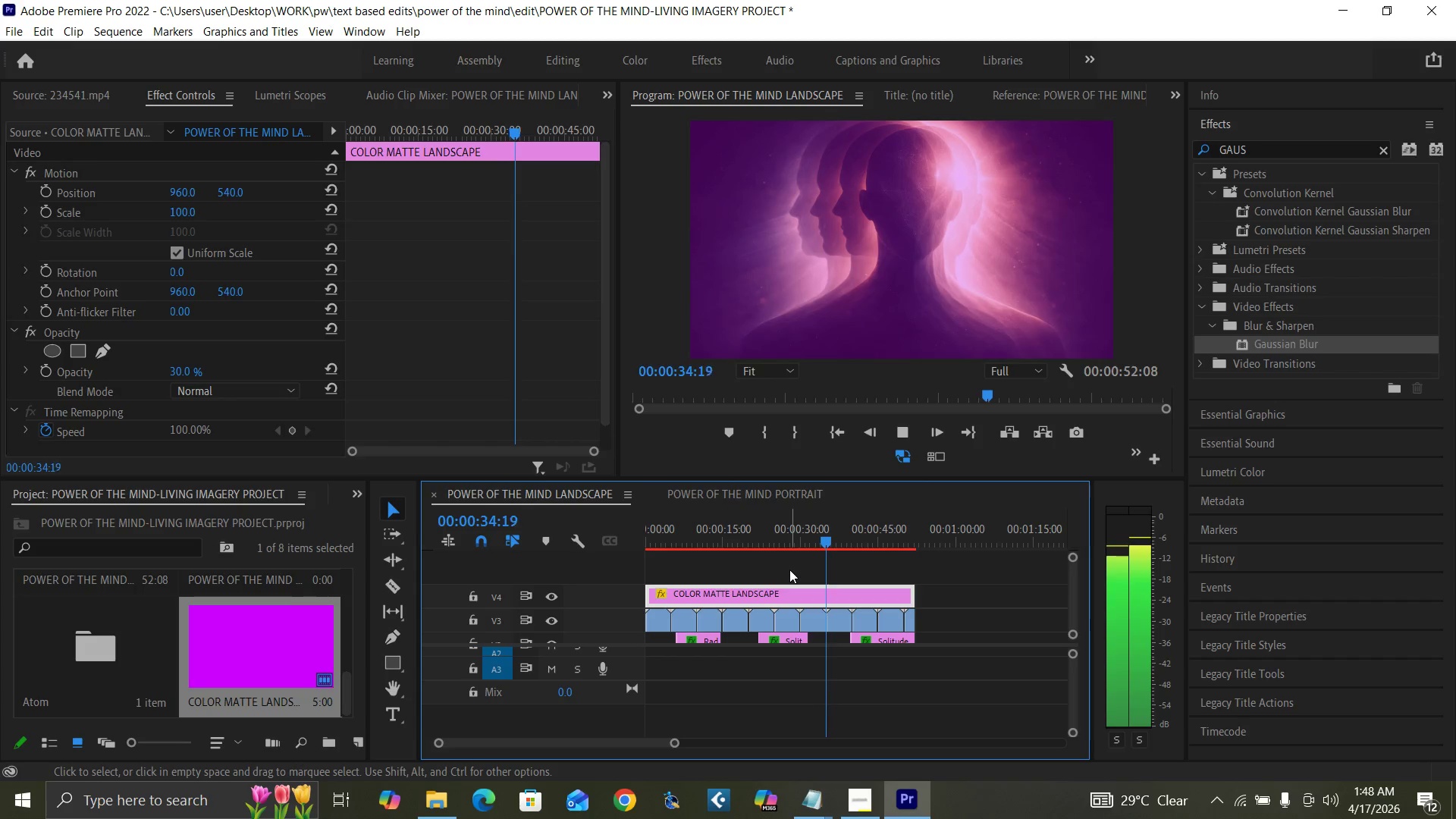 
wait(10.66)
 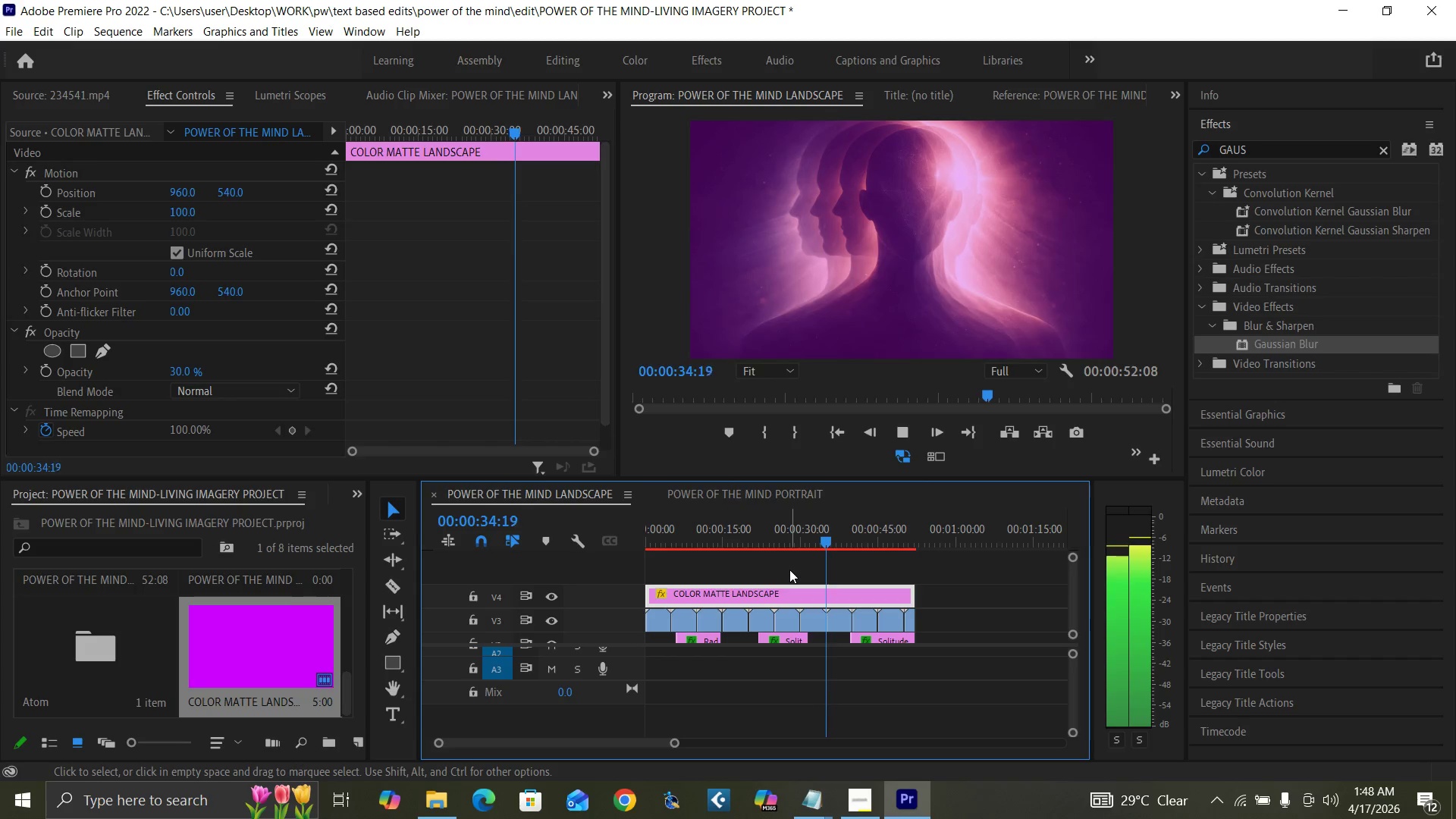 
left_click_drag(start_coordinate=[850, 541], to_coordinate=[864, 549])
 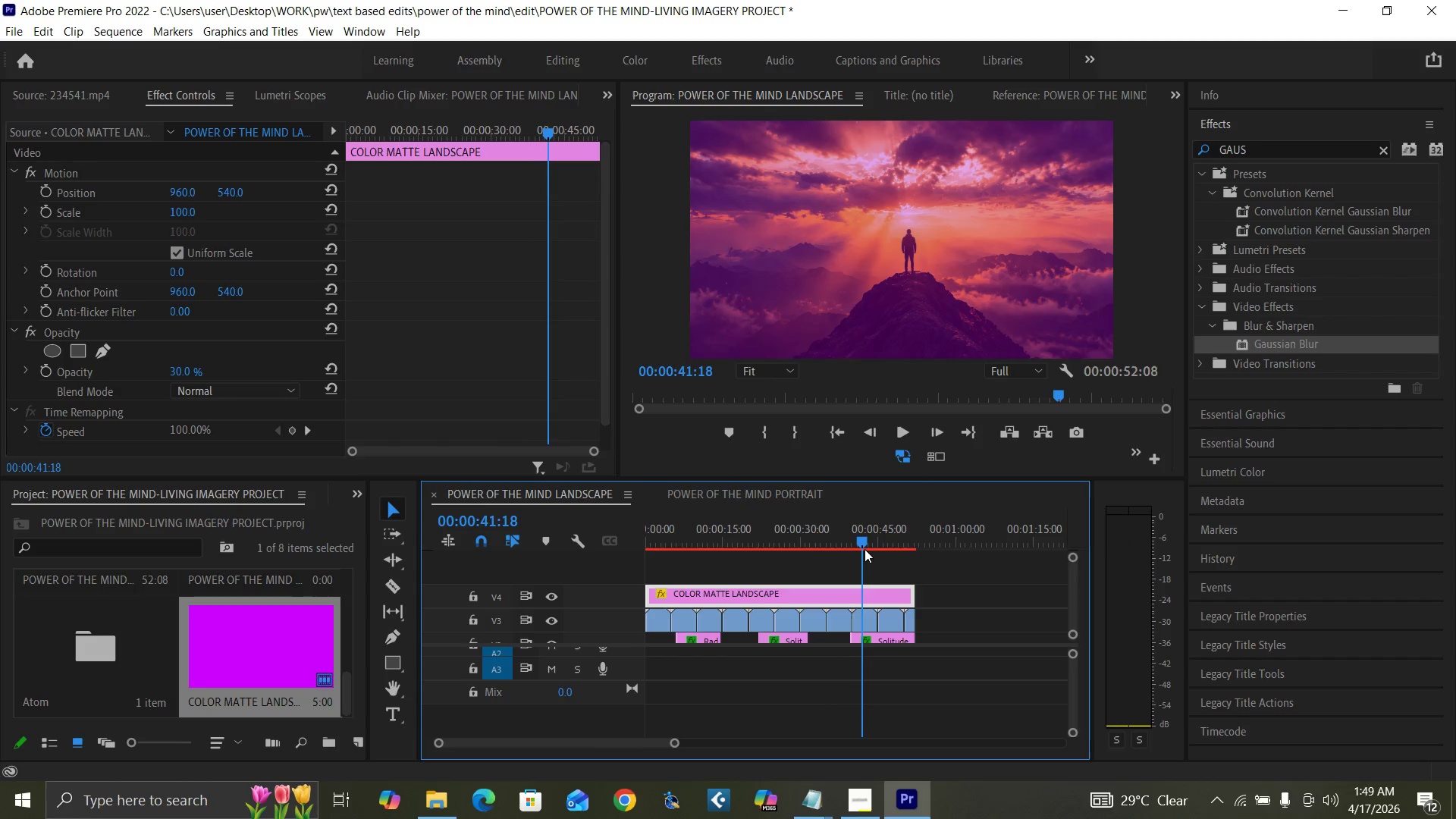 
key(Control+Backquote)
 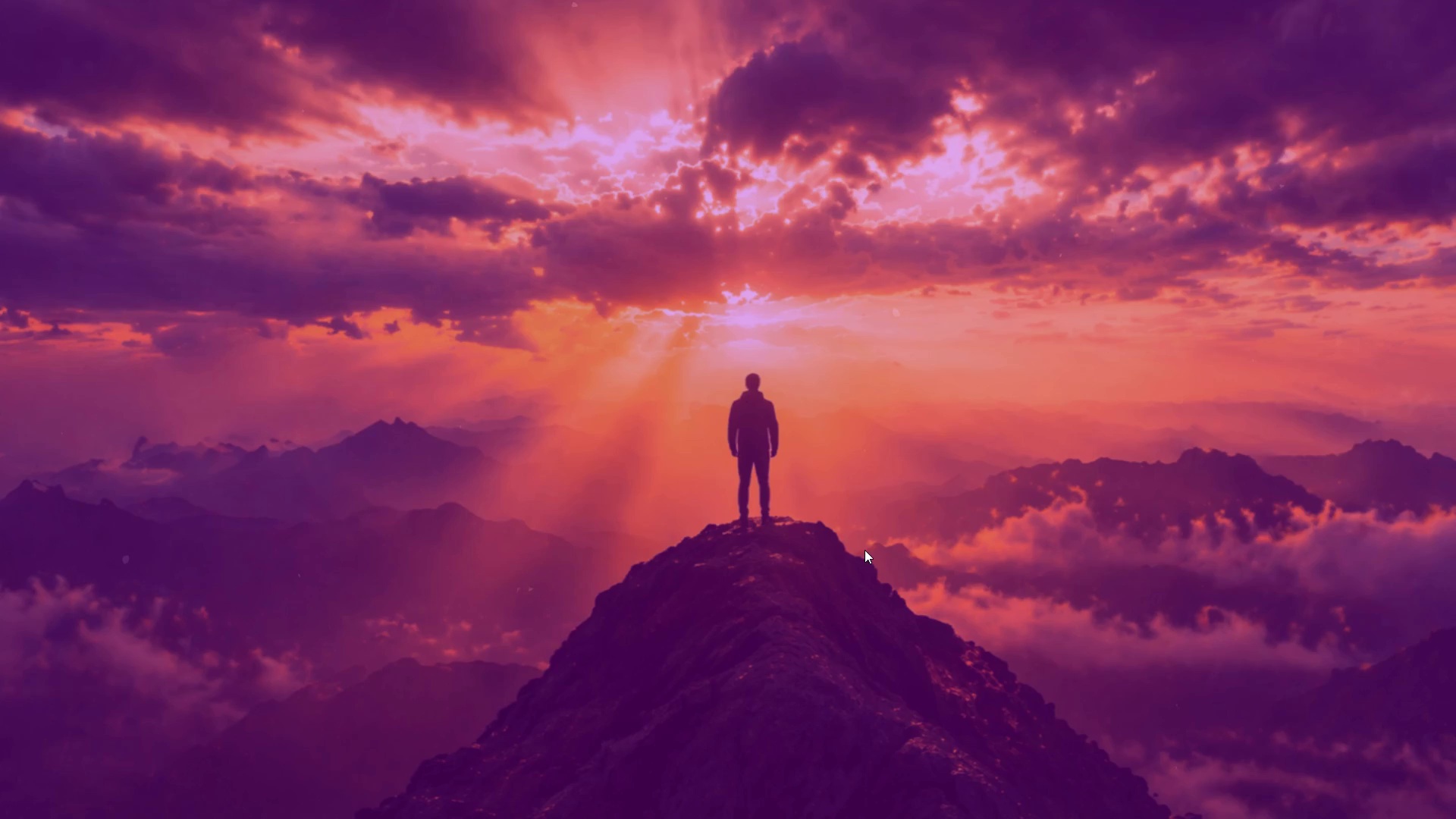 
key(Control+Backquote)
 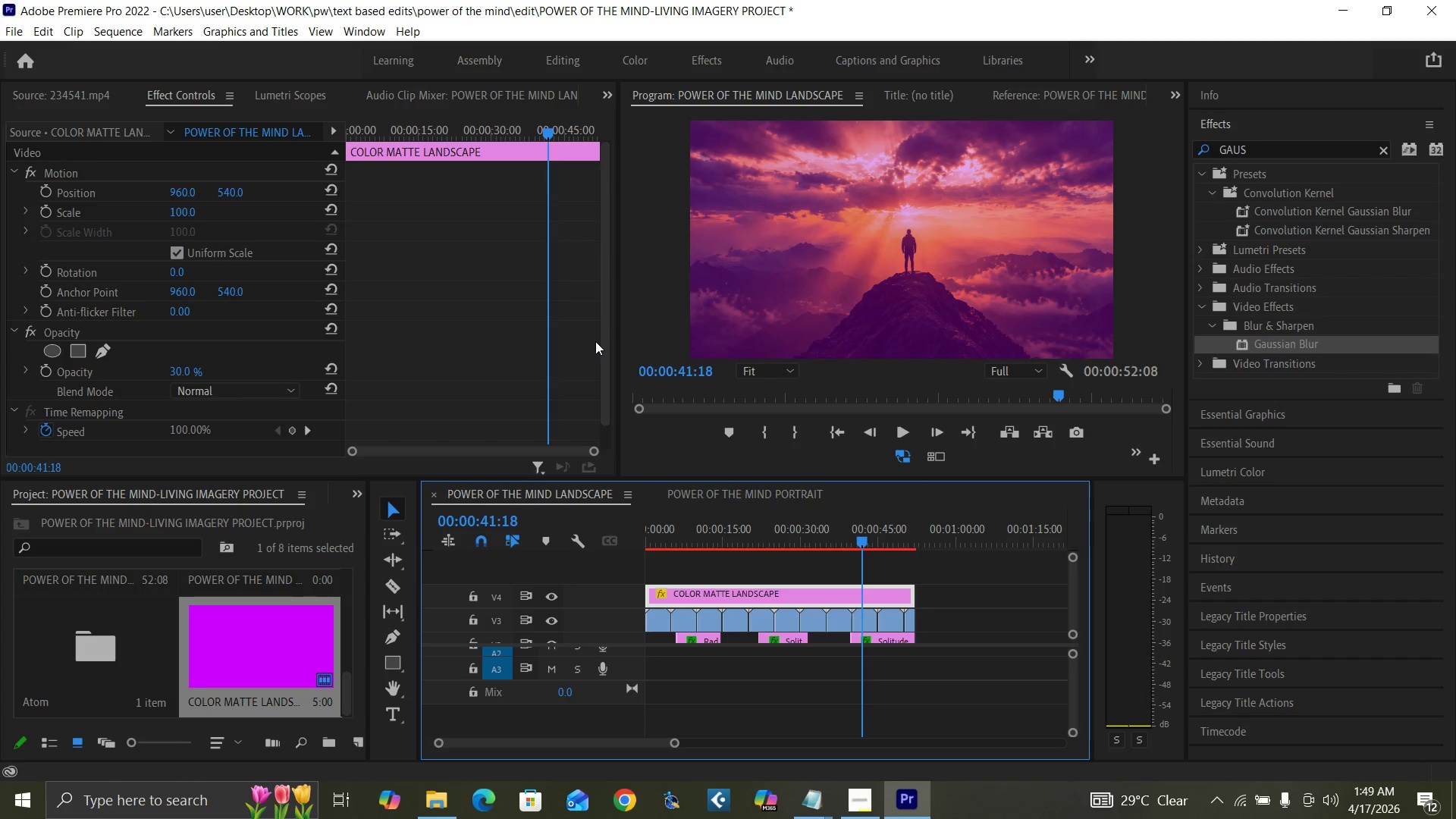 
left_click_drag(start_coordinate=[604, 355], to_coordinate=[609, 387])
 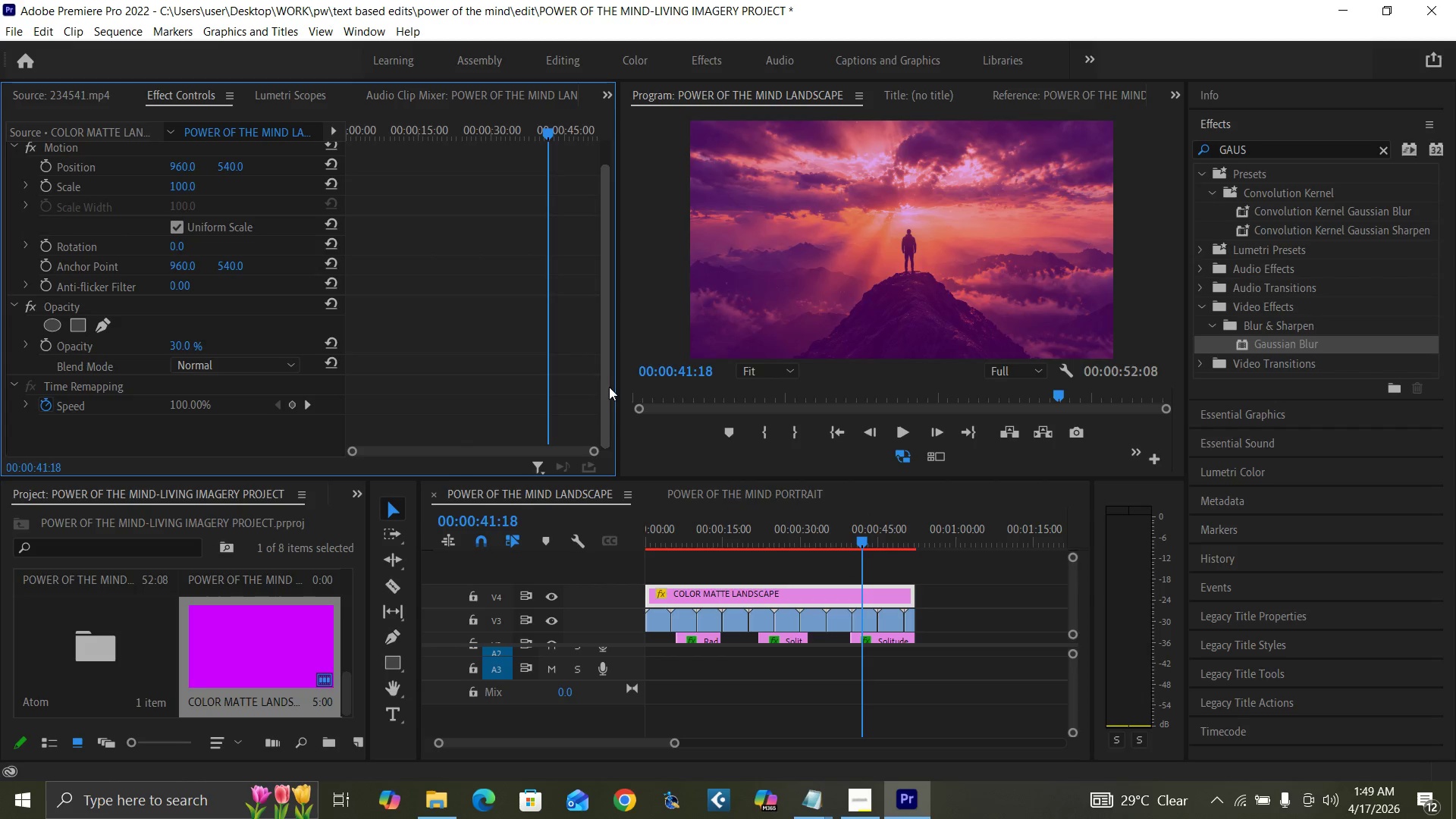 
key(Control+S)
 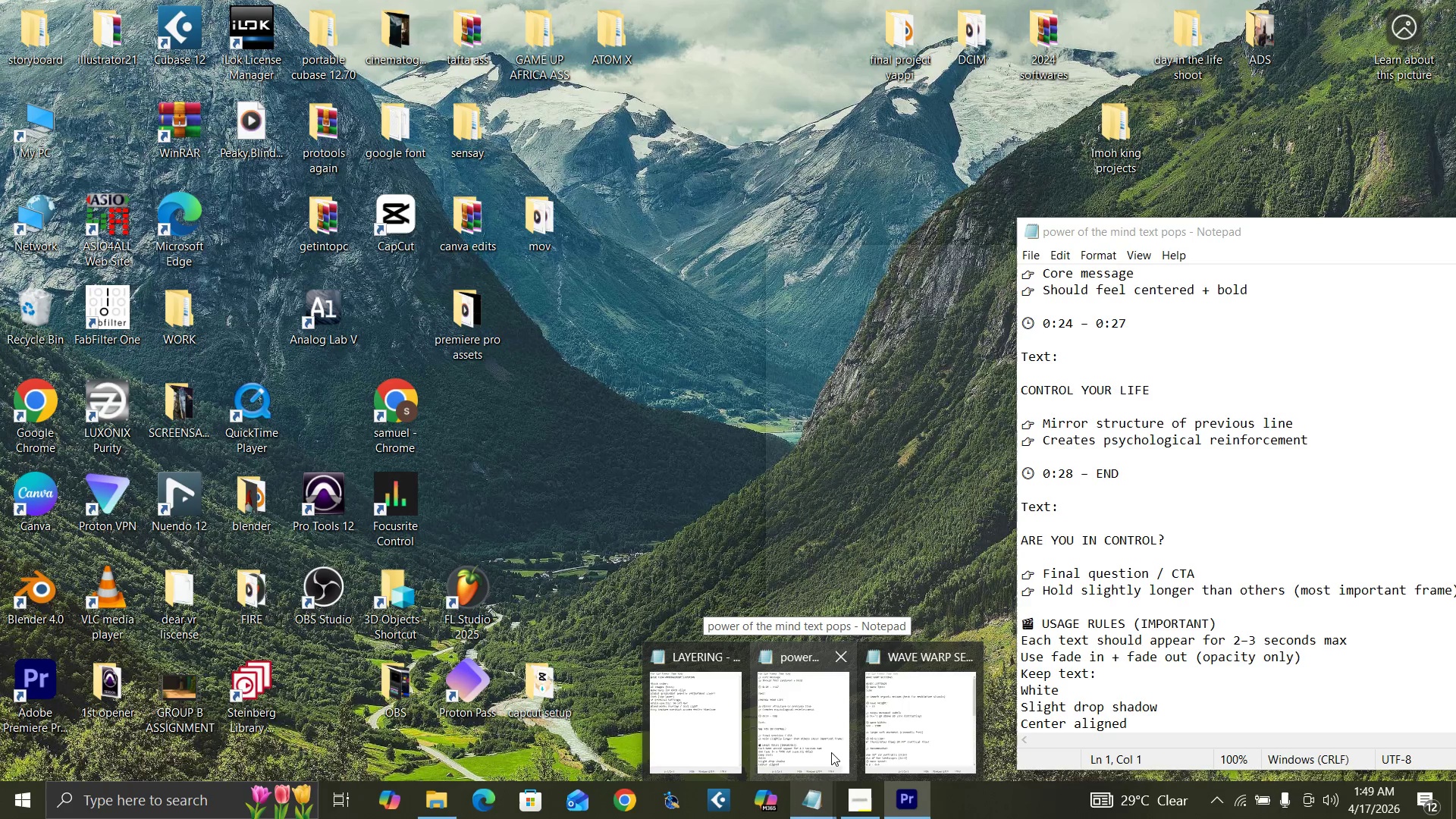 
wait(10.67)
 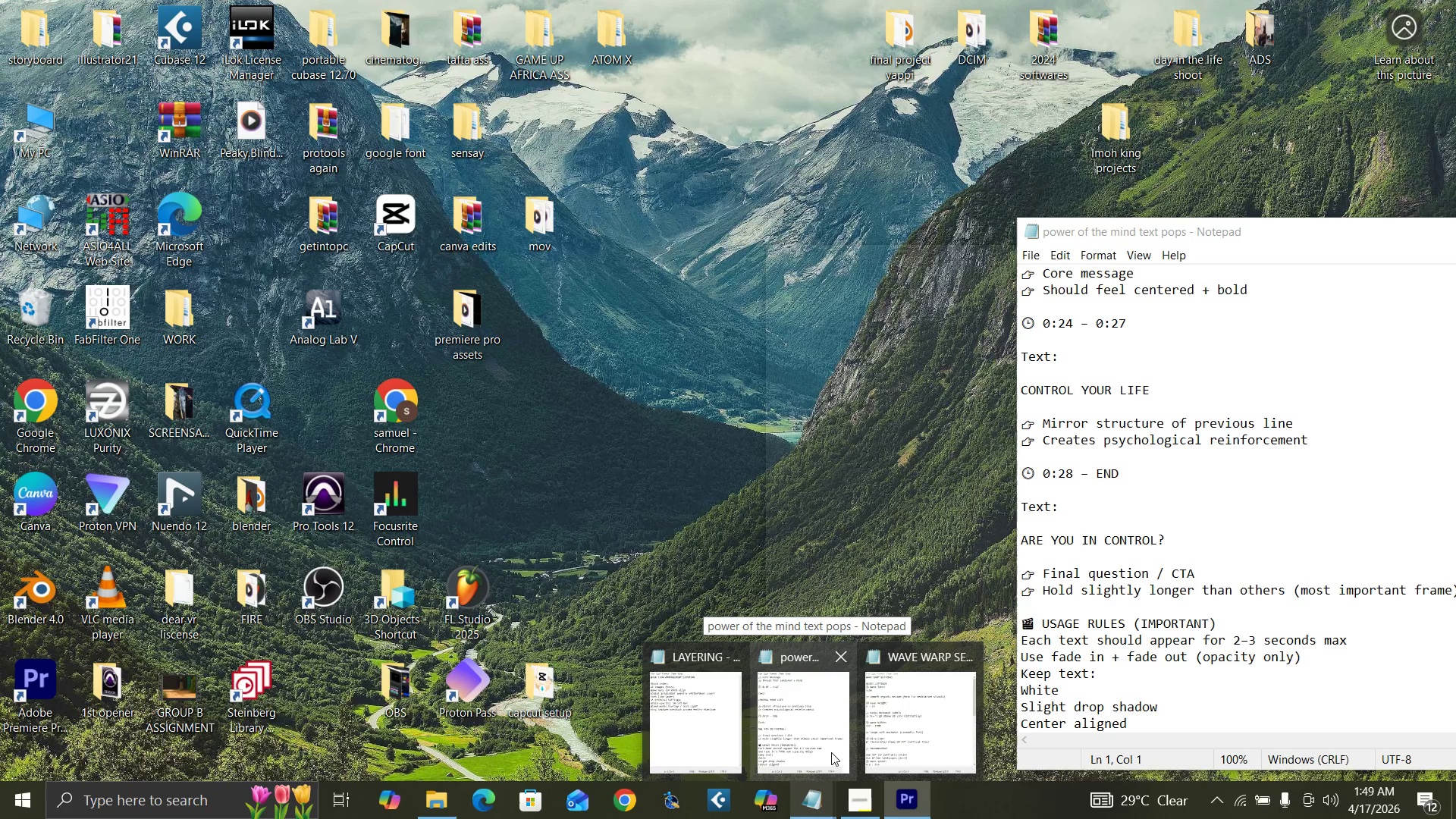 
mouse_move([858, 738])
 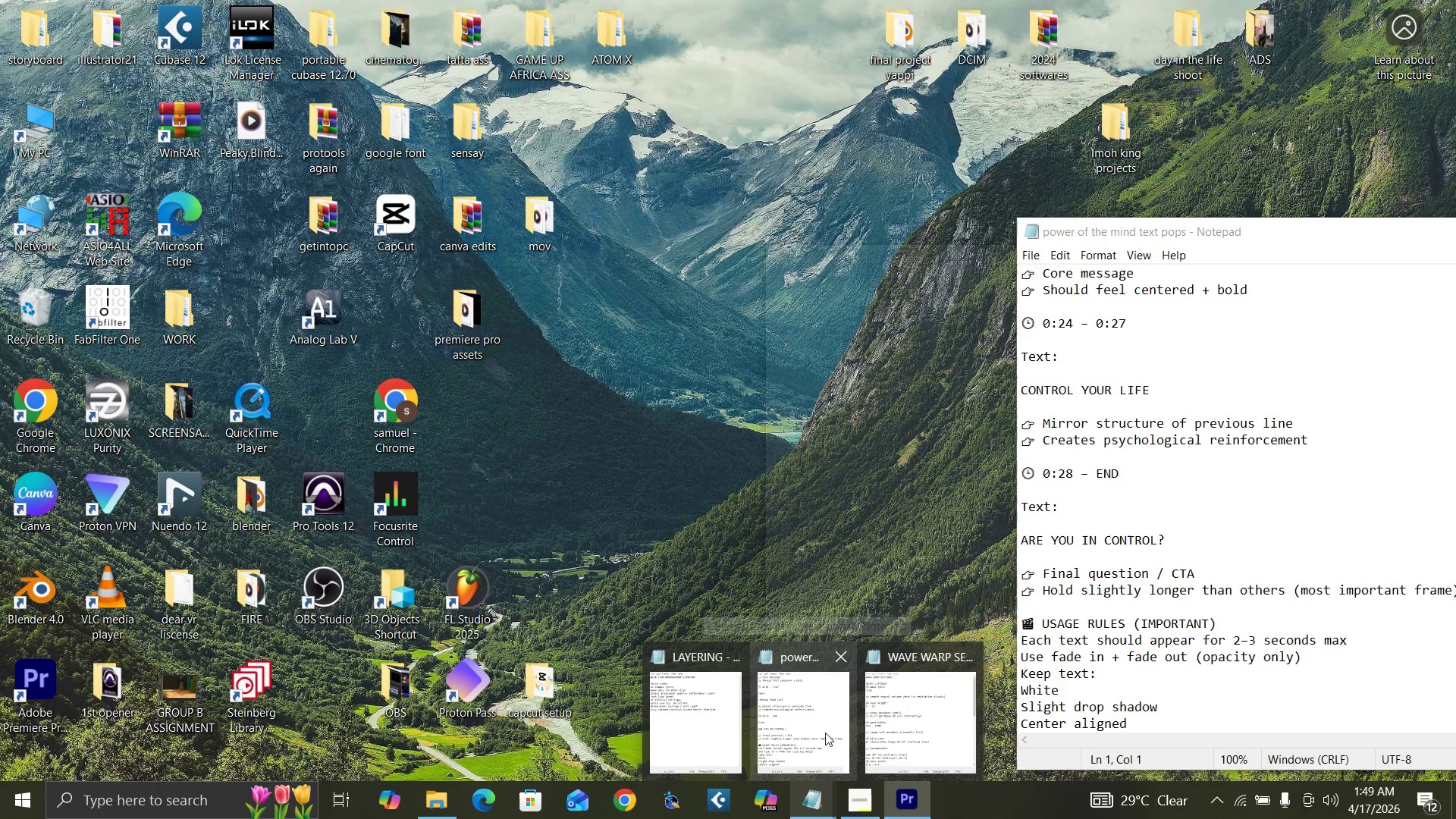 
left_click([825, 733])
 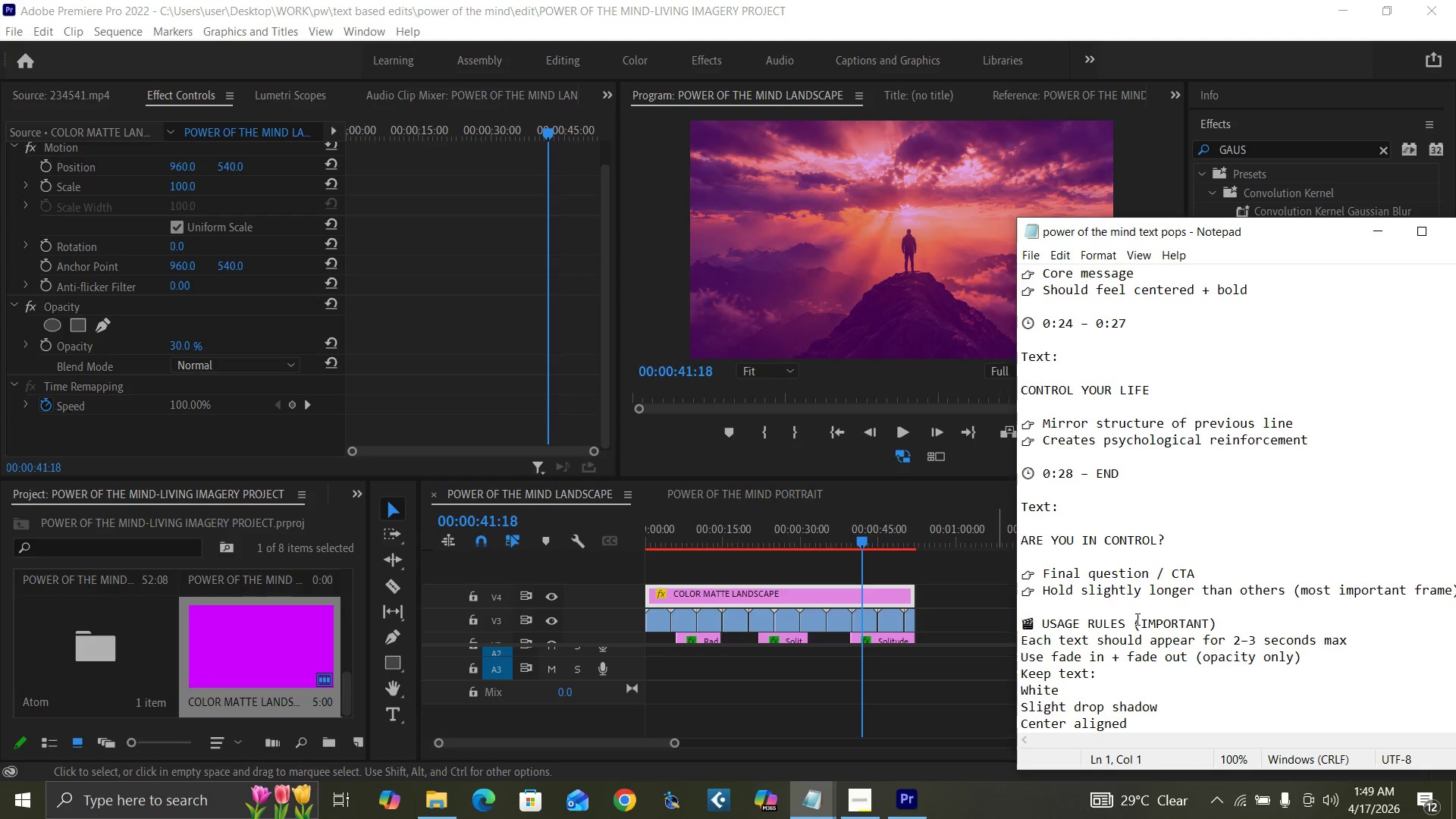 
scroll: coordinate [1136, 549], scroll_direction: down, amount: 2.0
 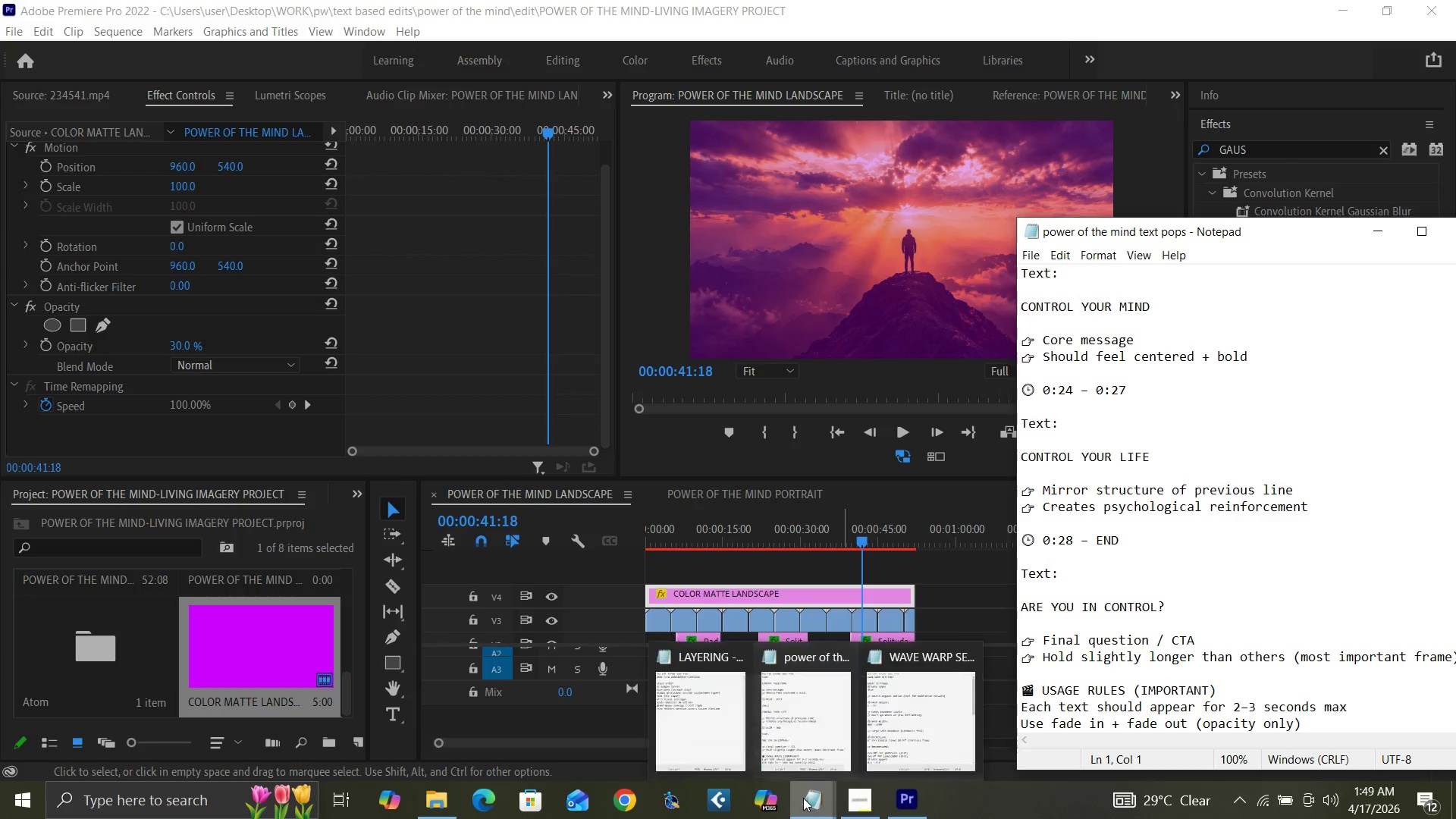 
left_click([689, 759])
 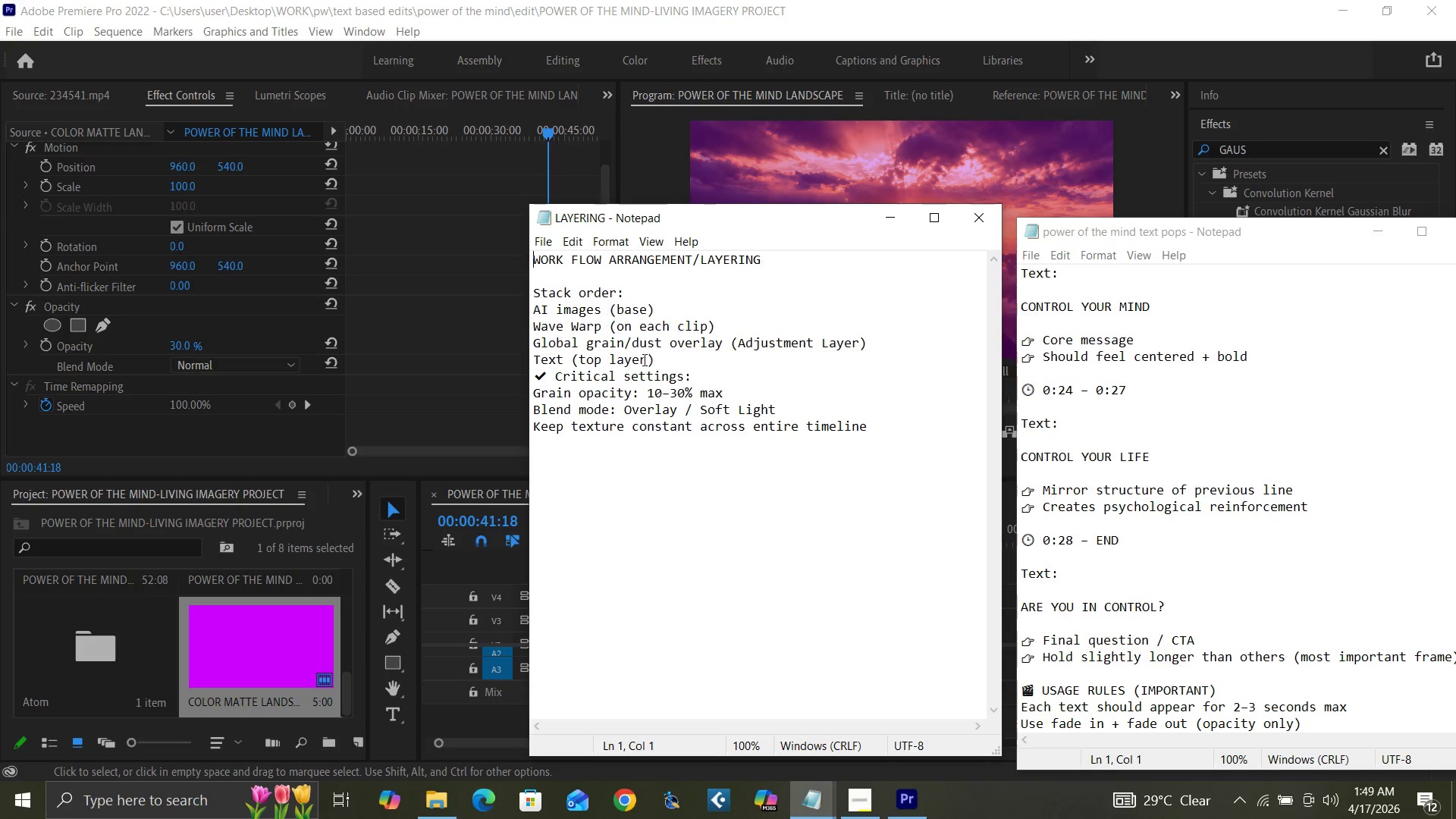 
wait(8.8)
 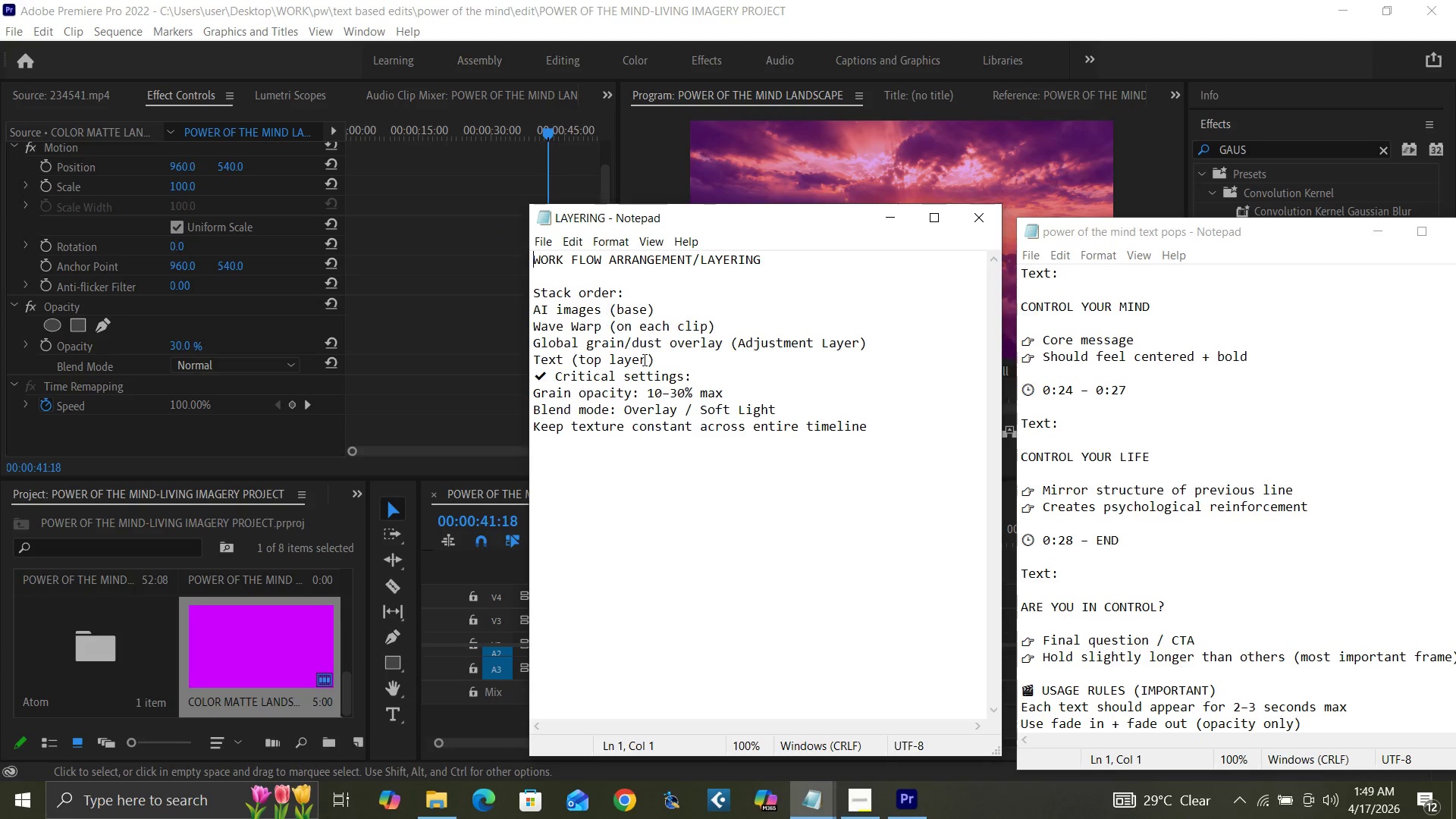 
left_click([602, 182])
 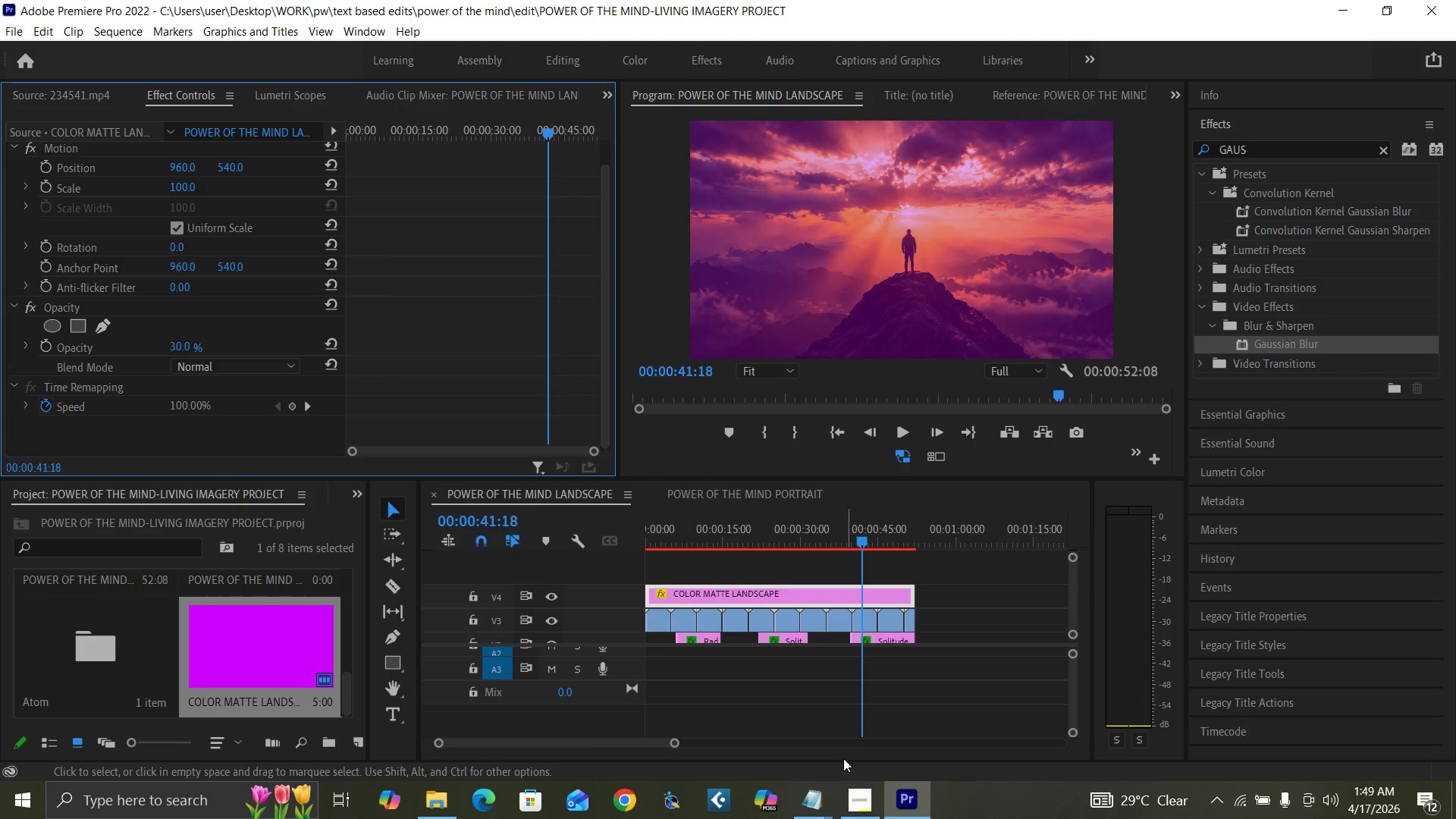 
left_click([853, 797])